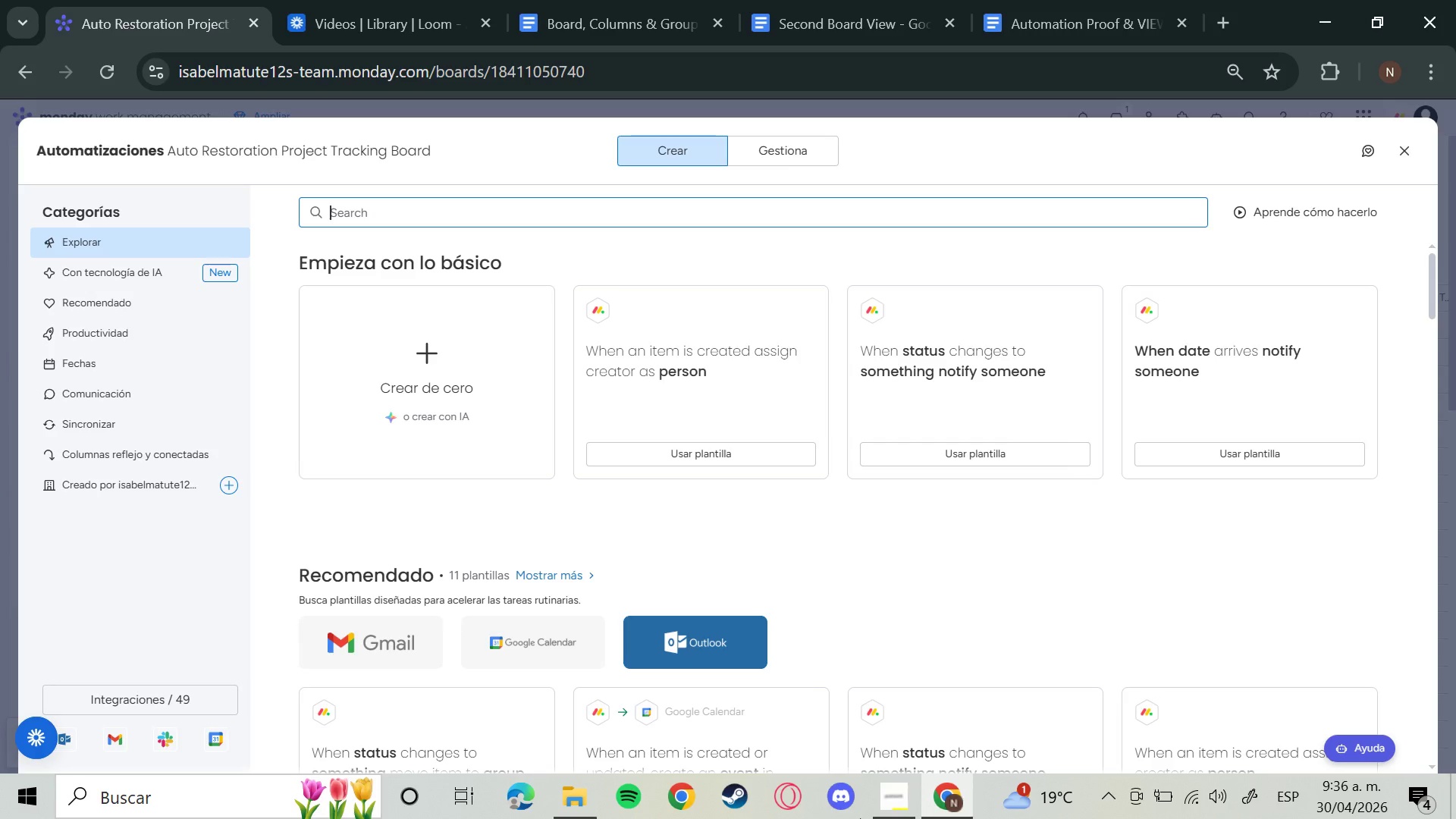 
left_click([895, 792])